 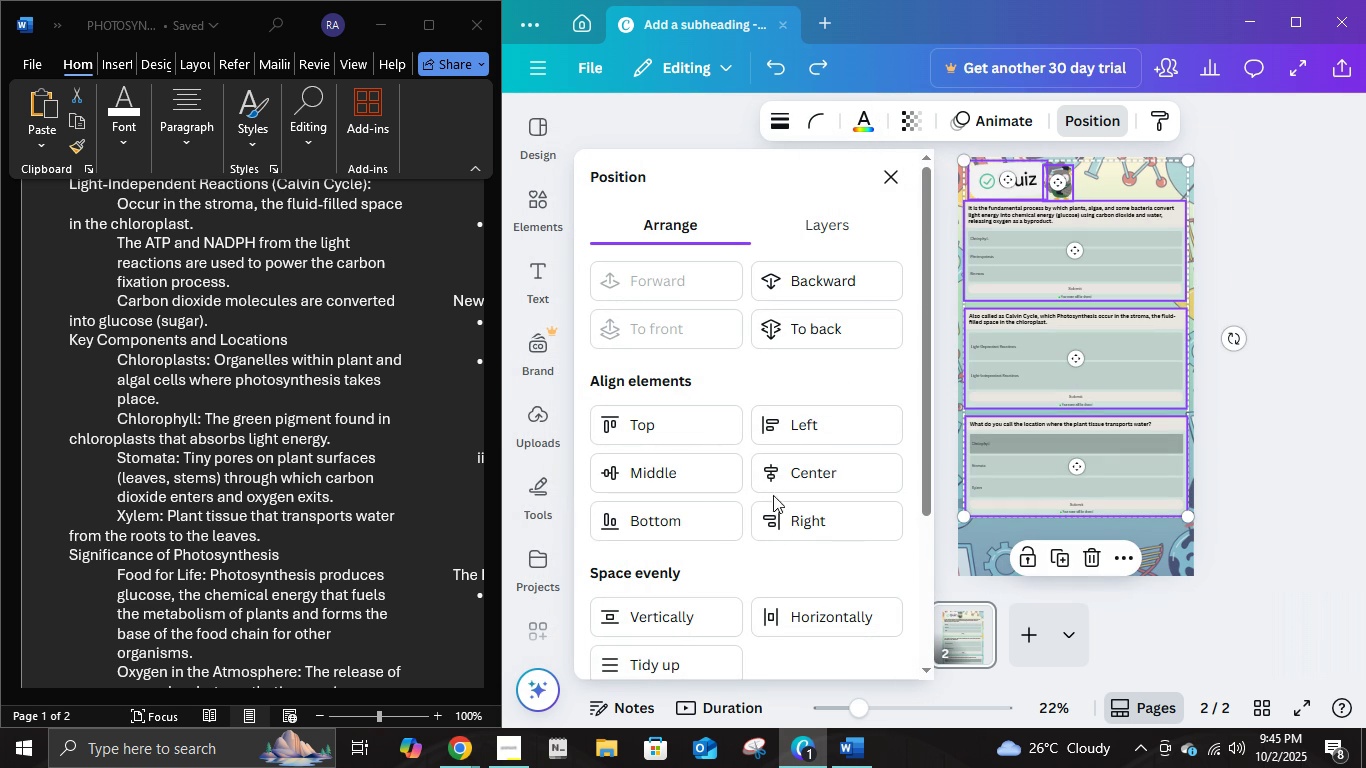 
left_click([675, 616])
 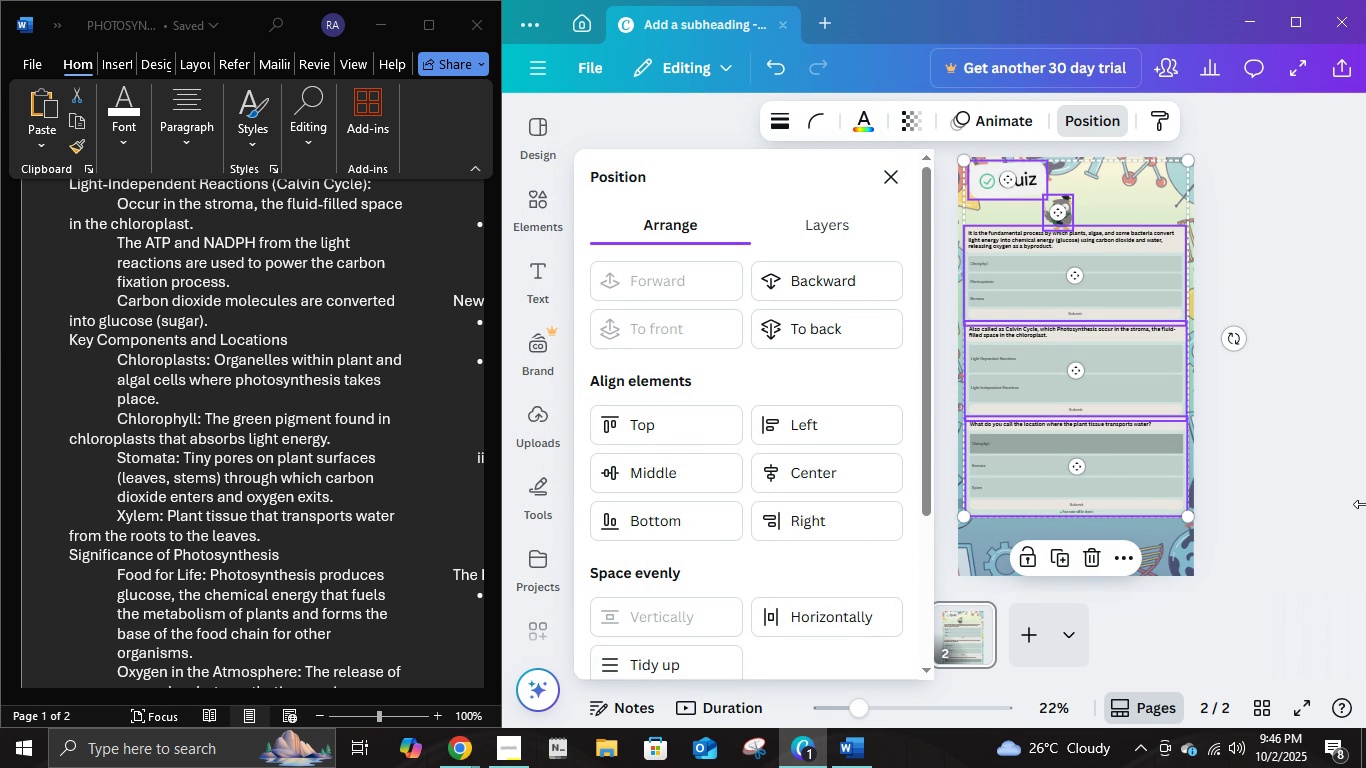 
left_click([724, 648])
 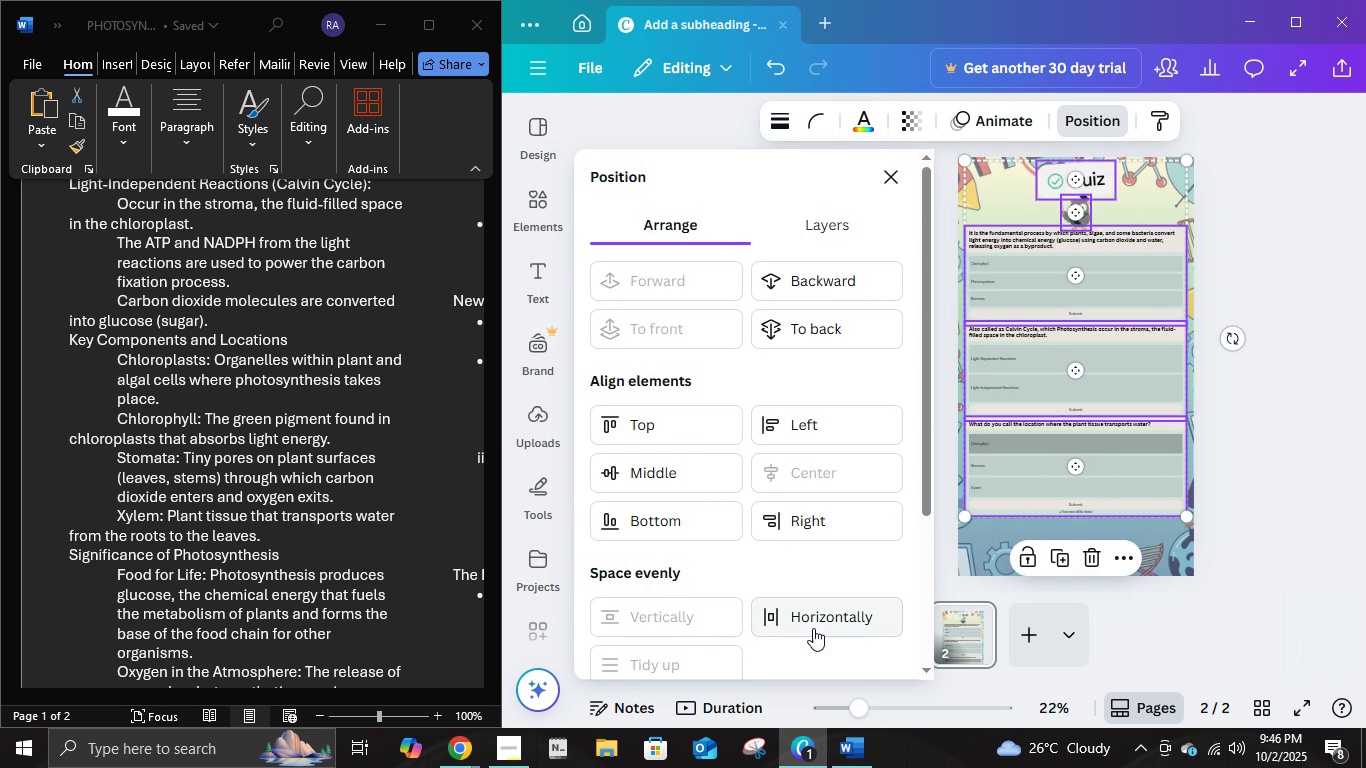 
left_click([813, 628])
 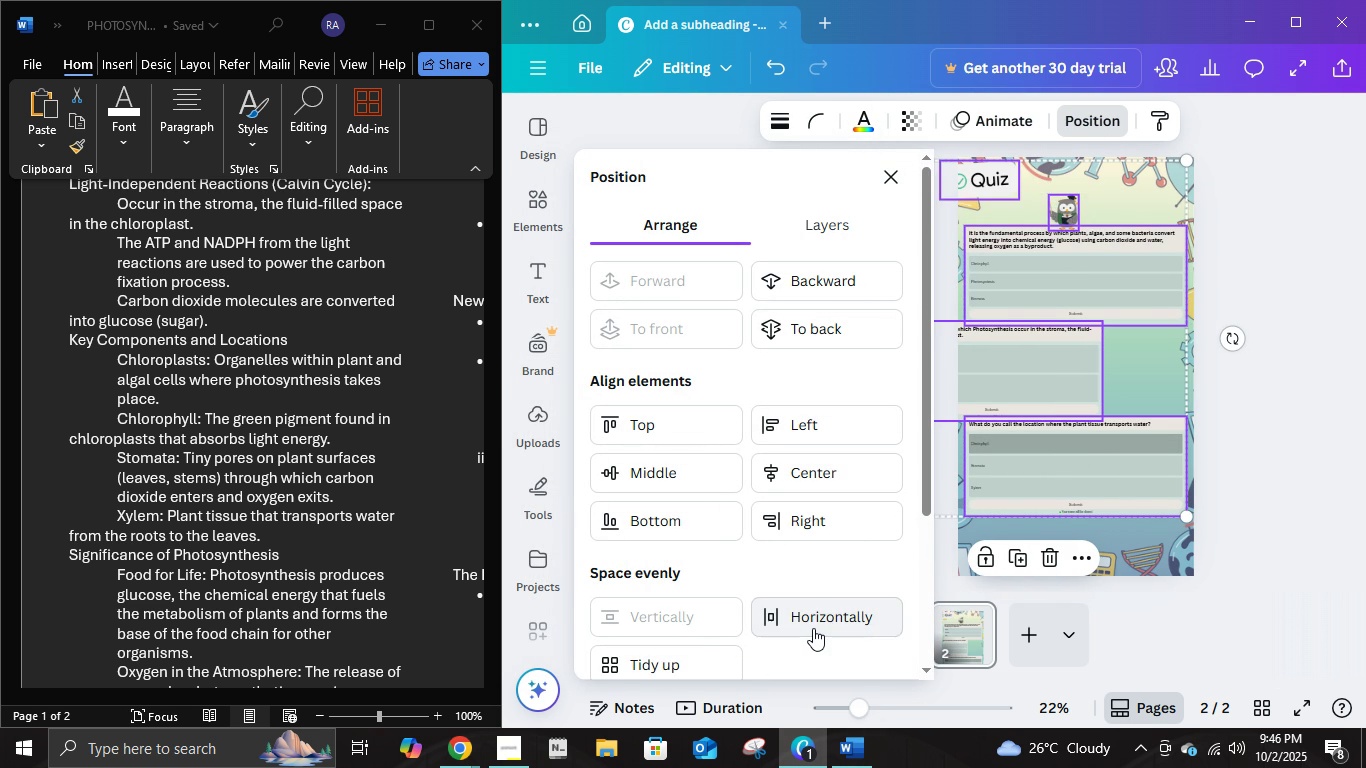 
left_click([813, 628])